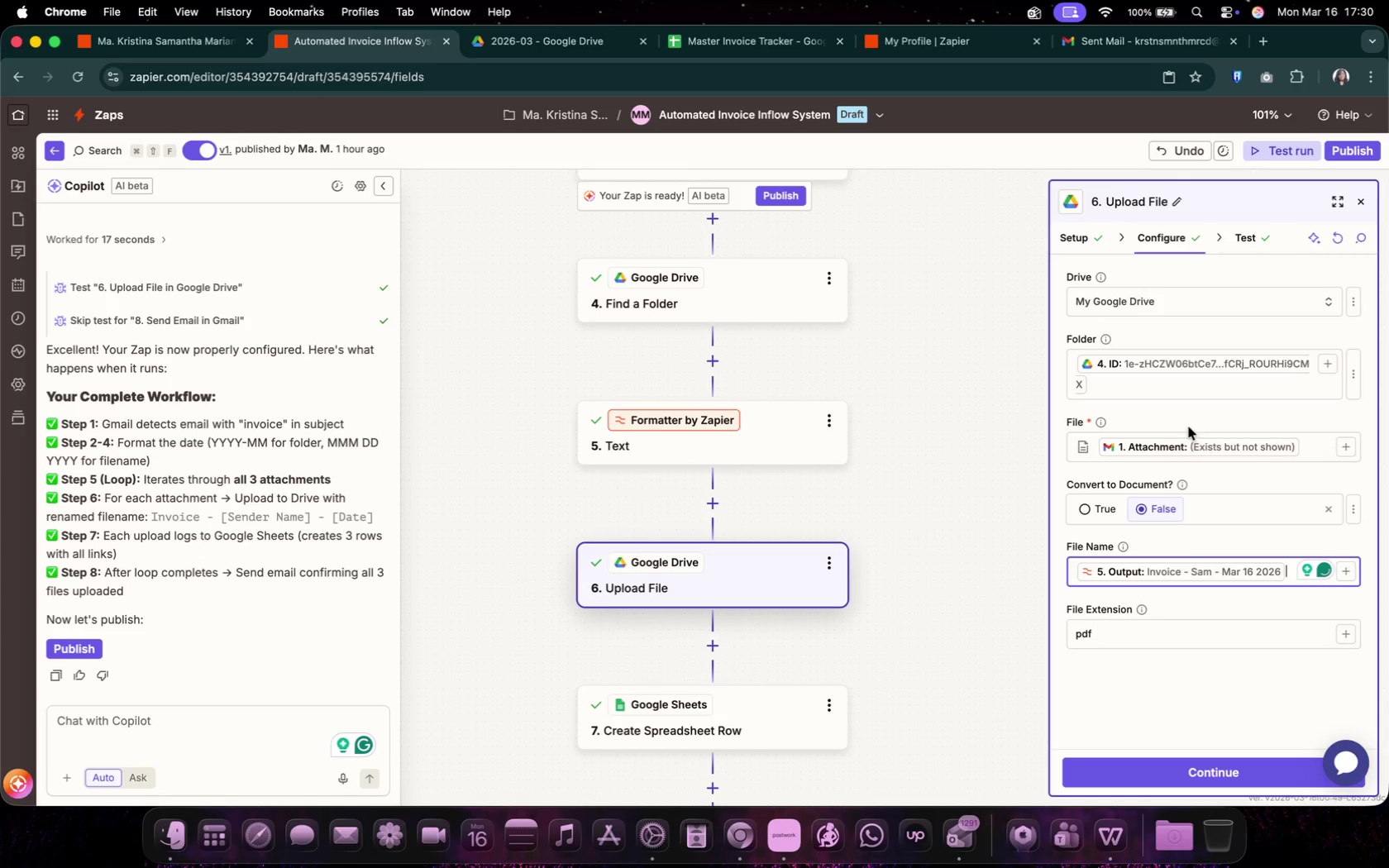 
left_click([1205, 441])
 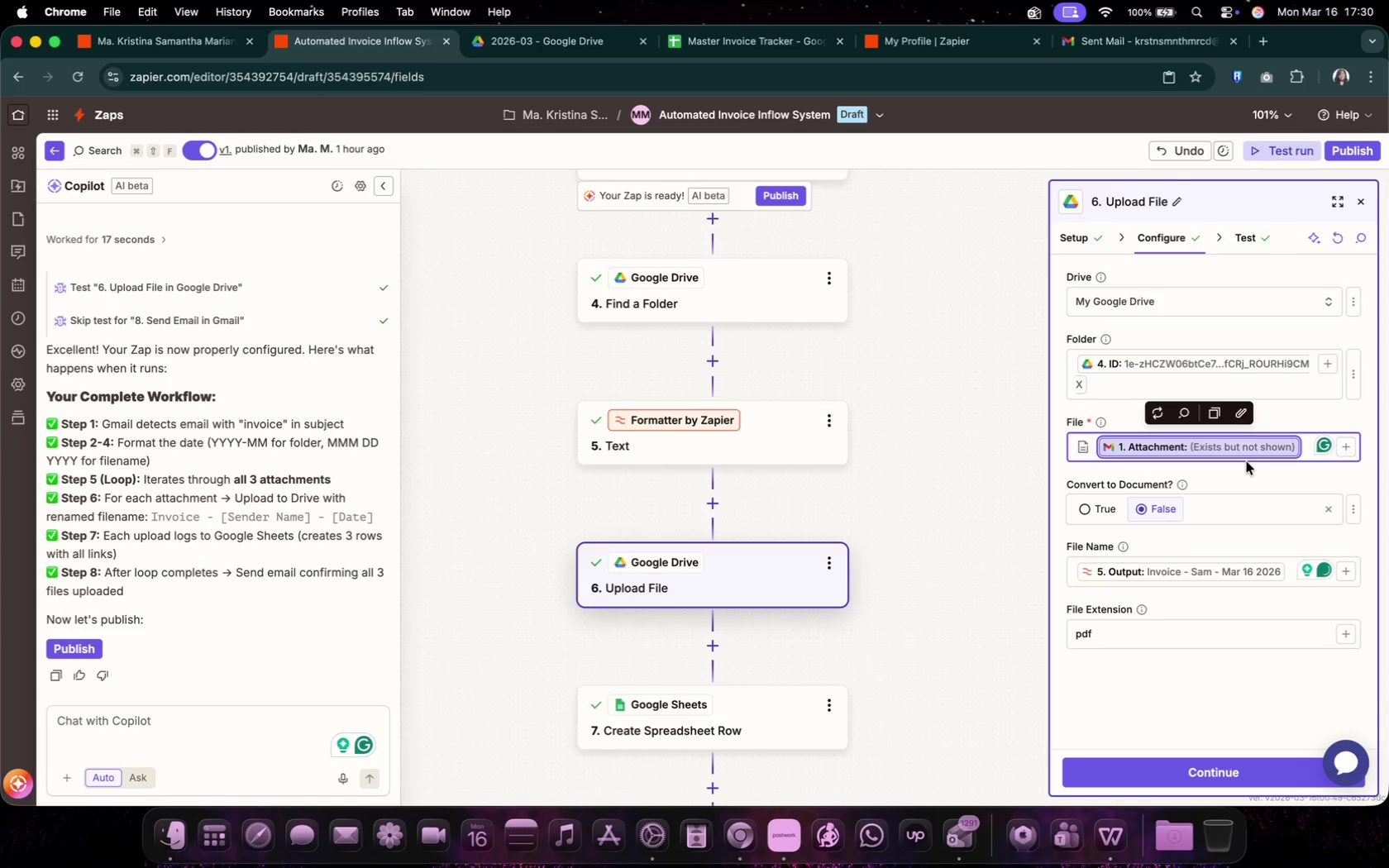 
left_click([1249, 465])
 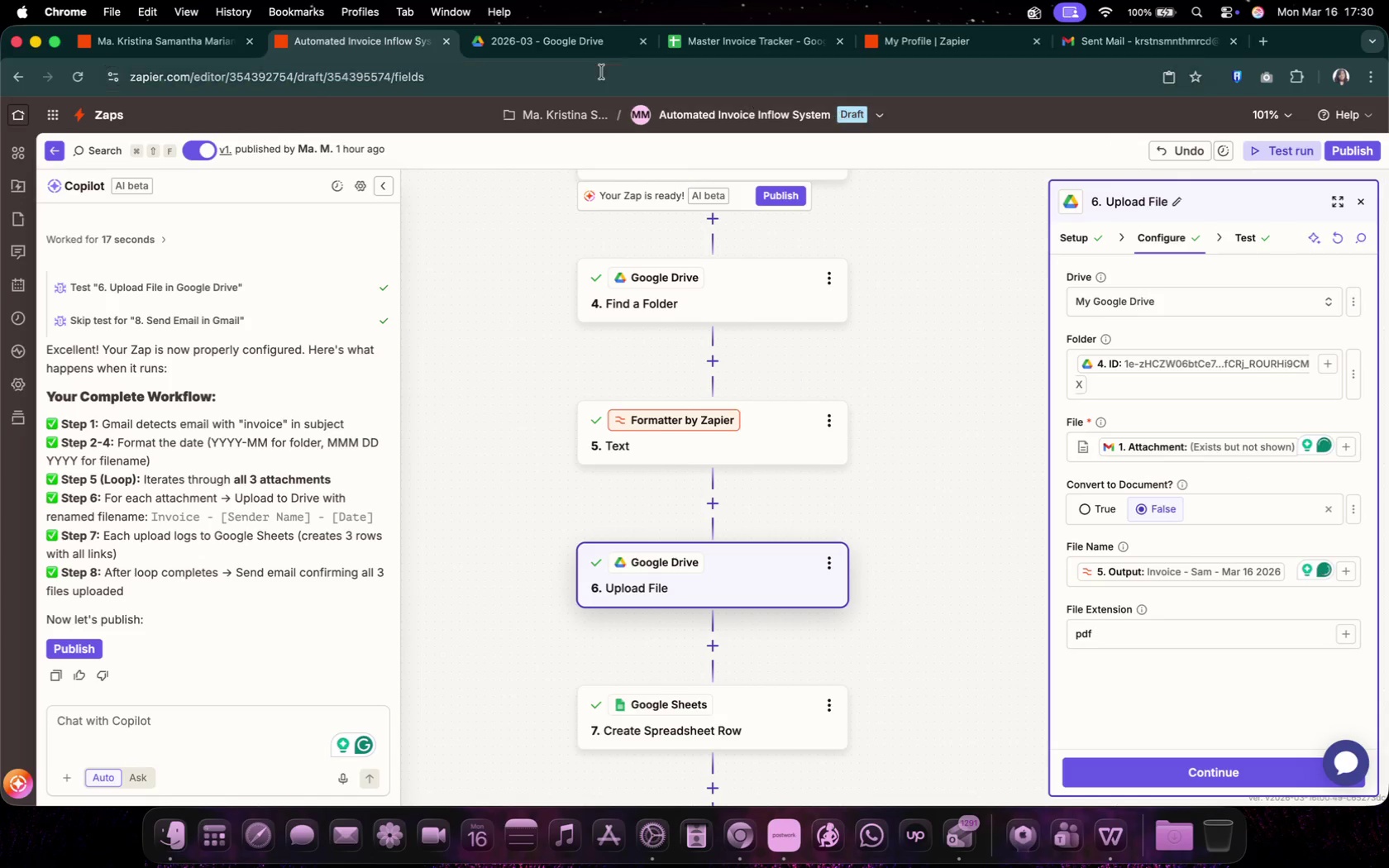 
left_click([533, 48])
 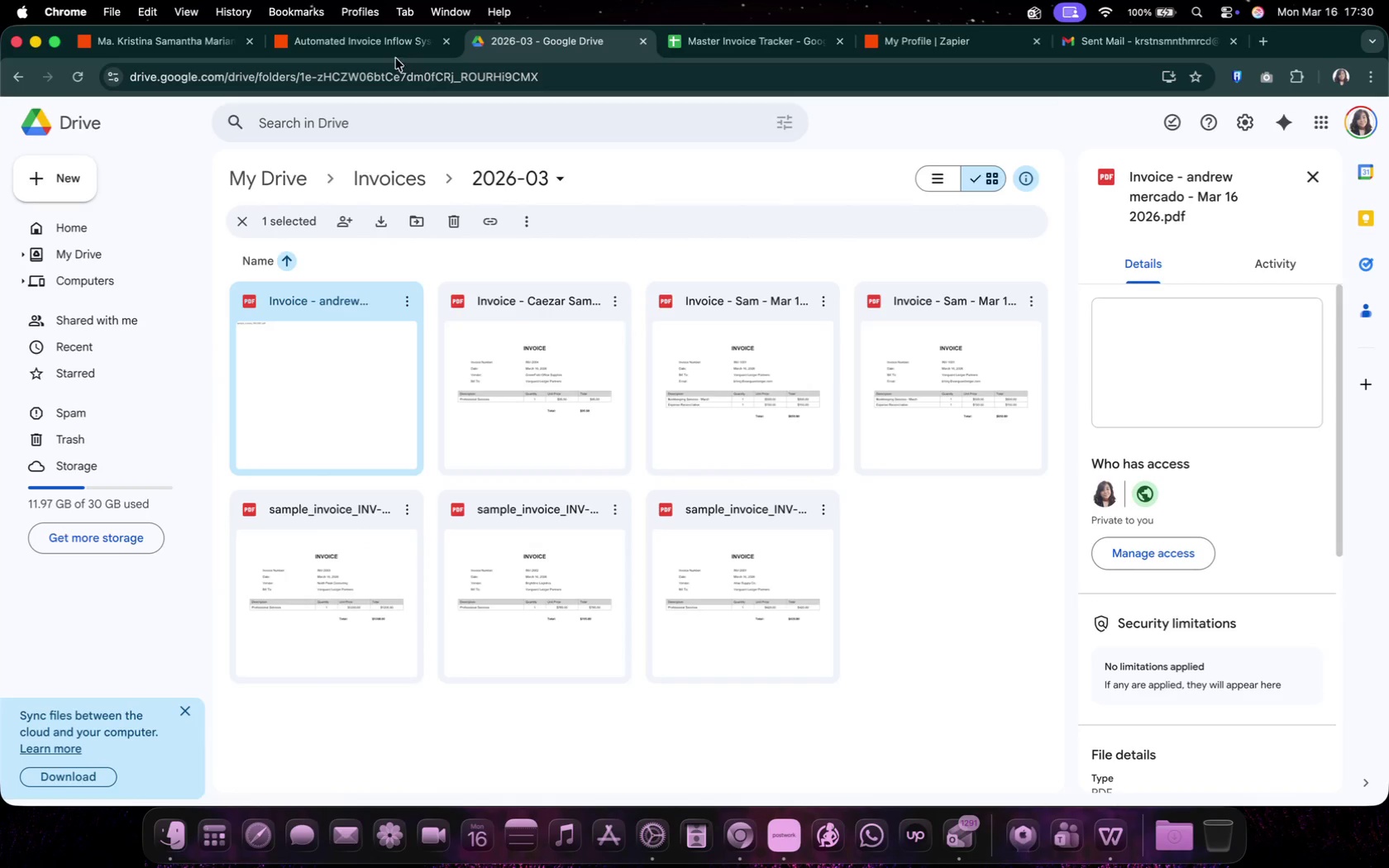 
left_click([365, 47])
 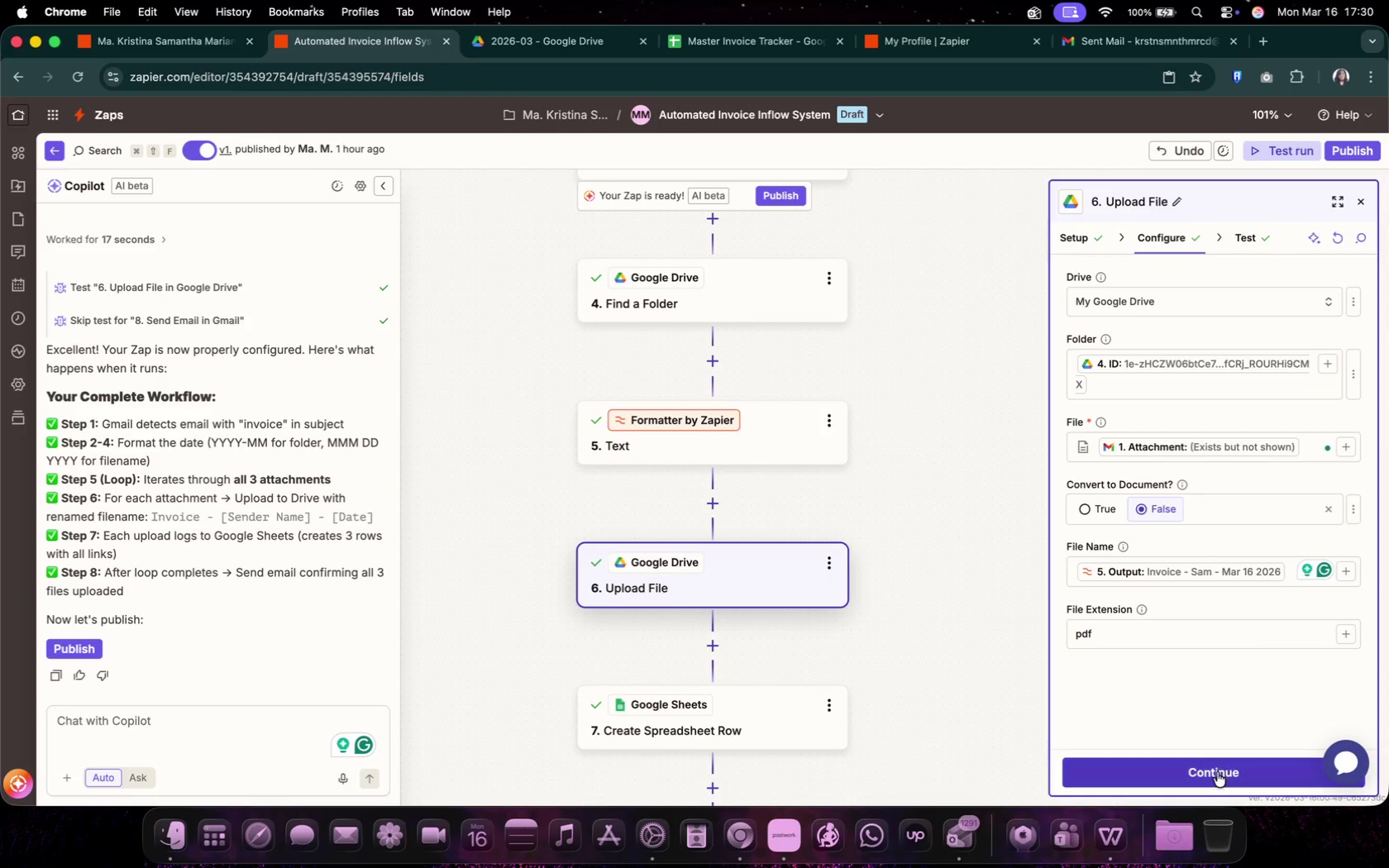 
left_click([1216, 767])
 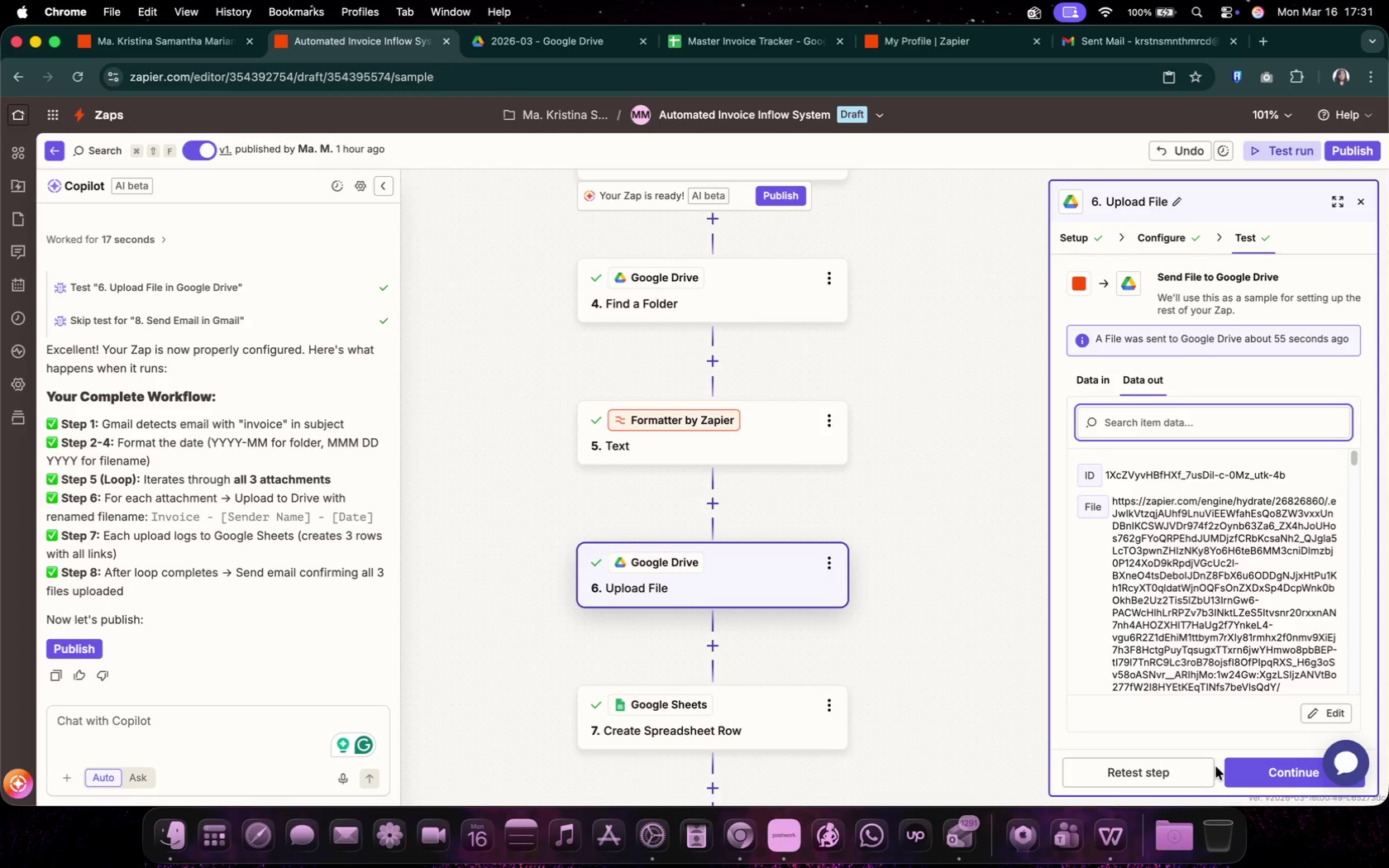 
left_click([1182, 772])
 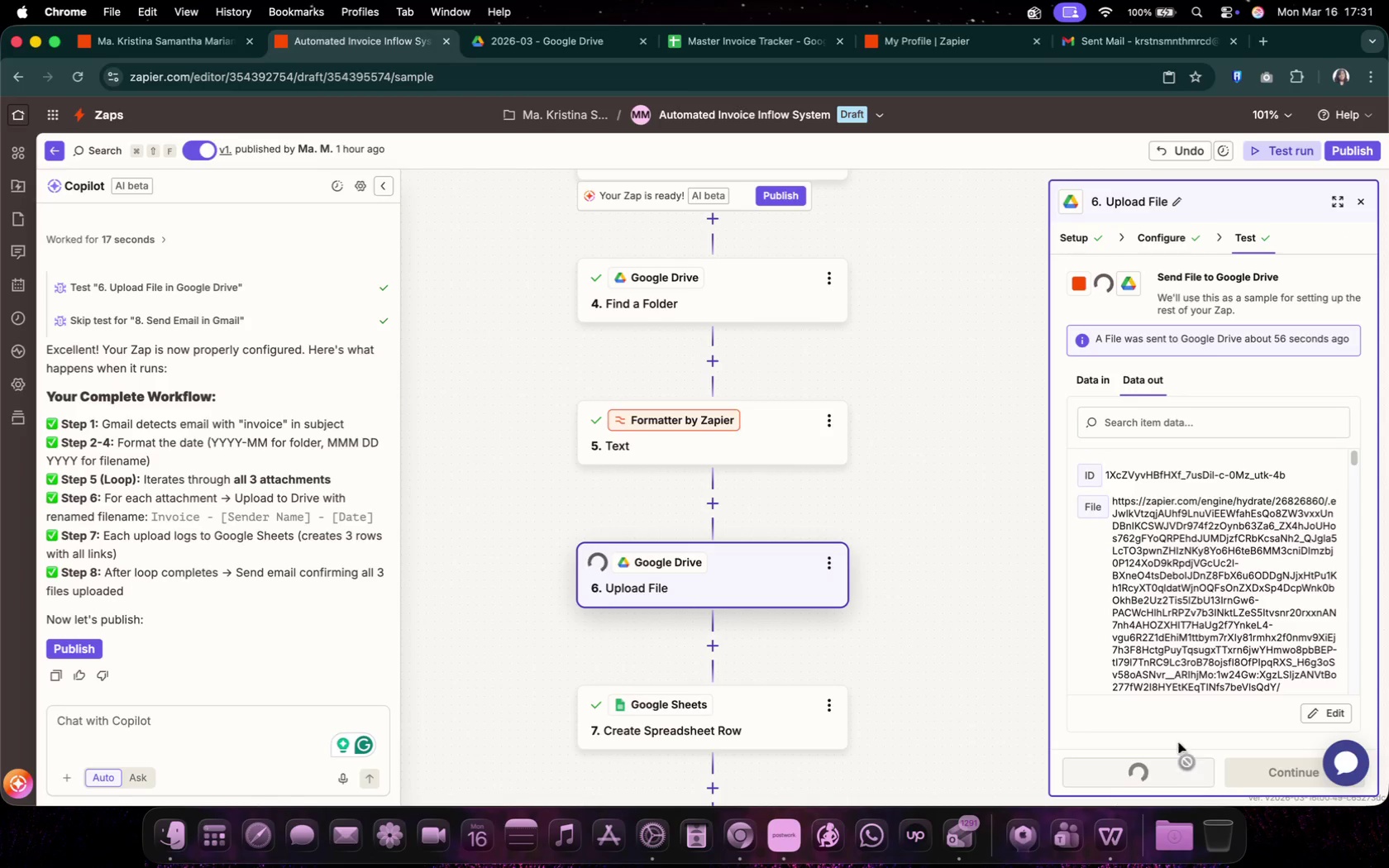 
mouse_move([580, 79])
 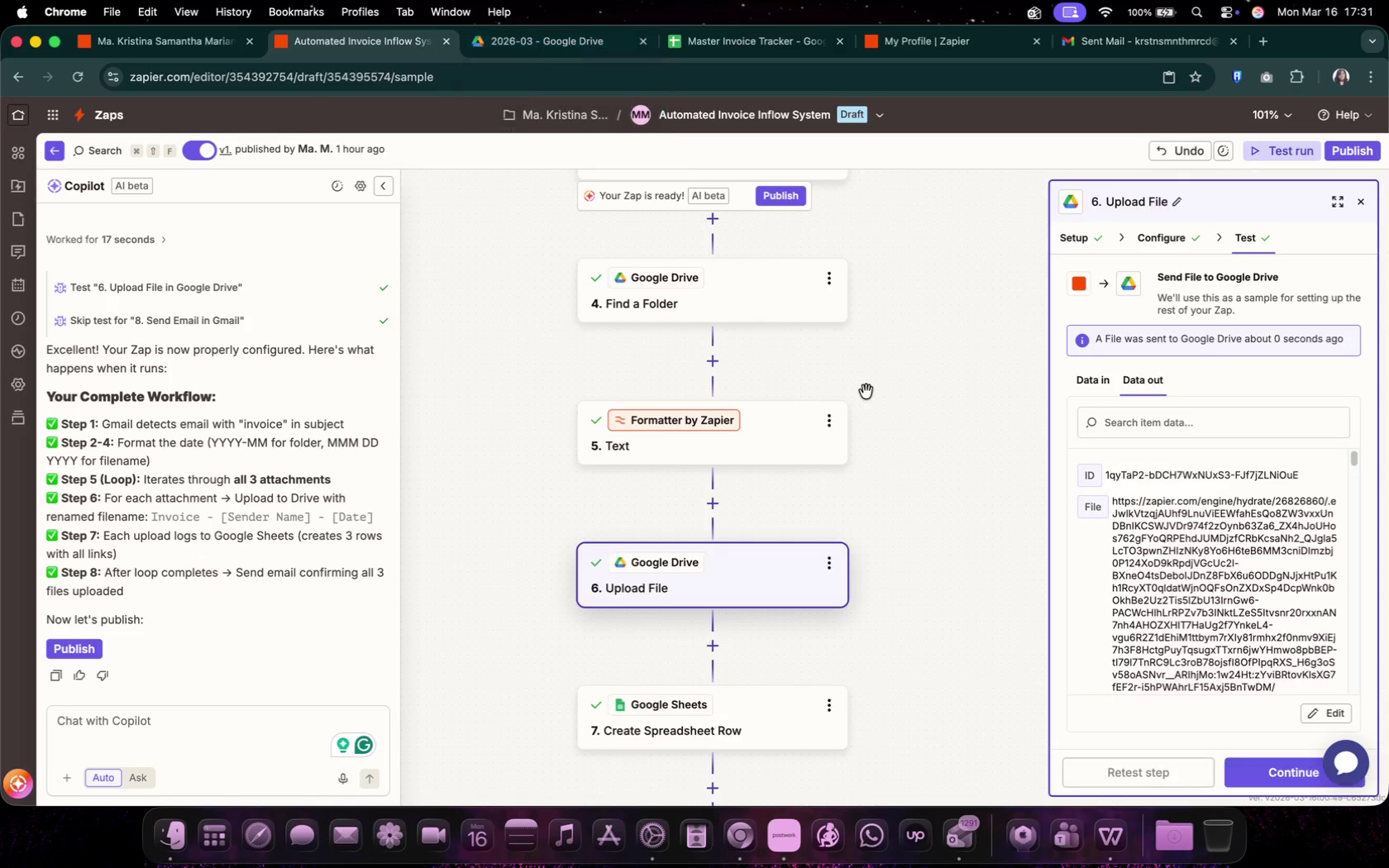 
scroll: coordinate [1202, 654], scroll_direction: down, amount: 46.0
 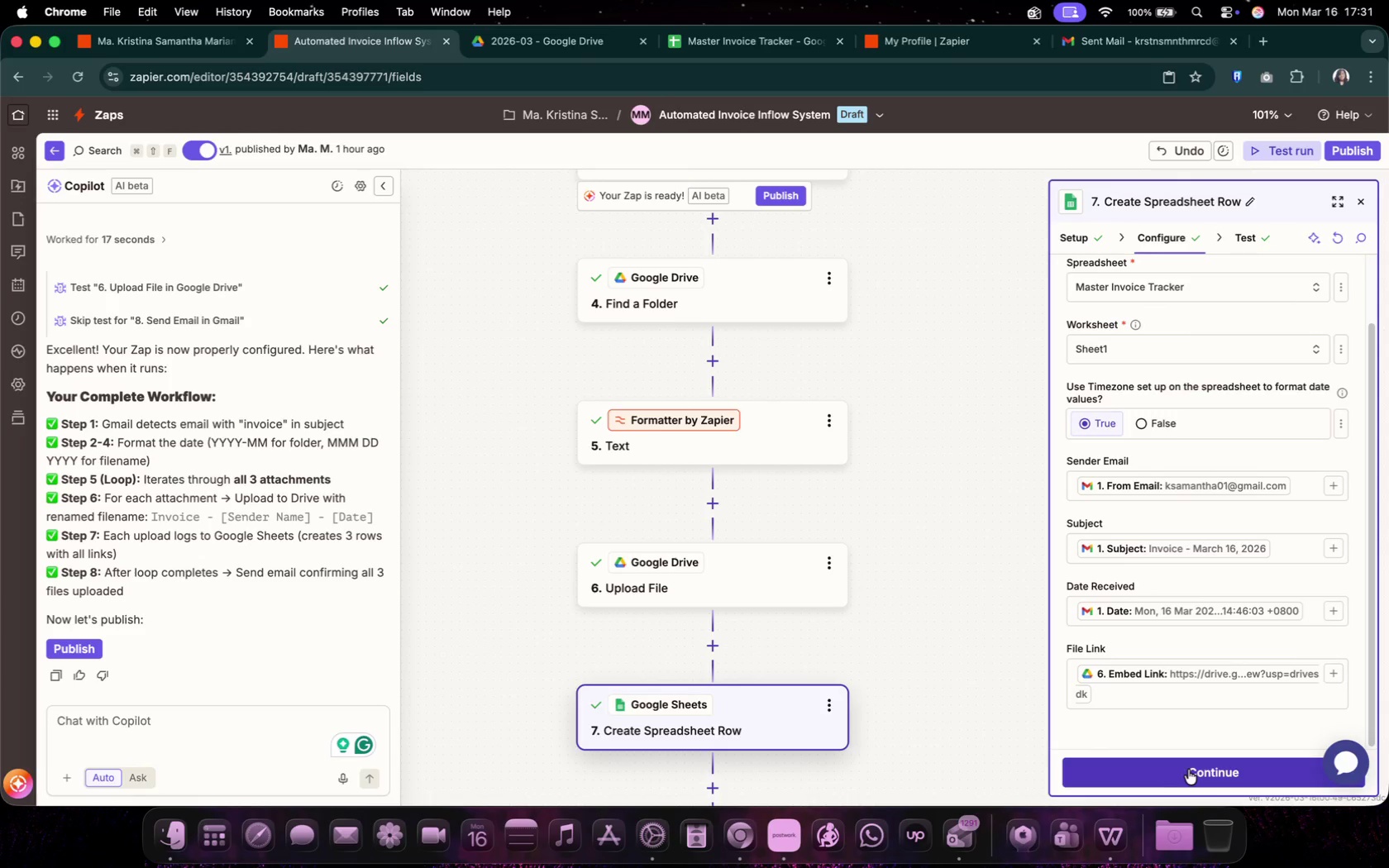 
left_click([1209, 692])
 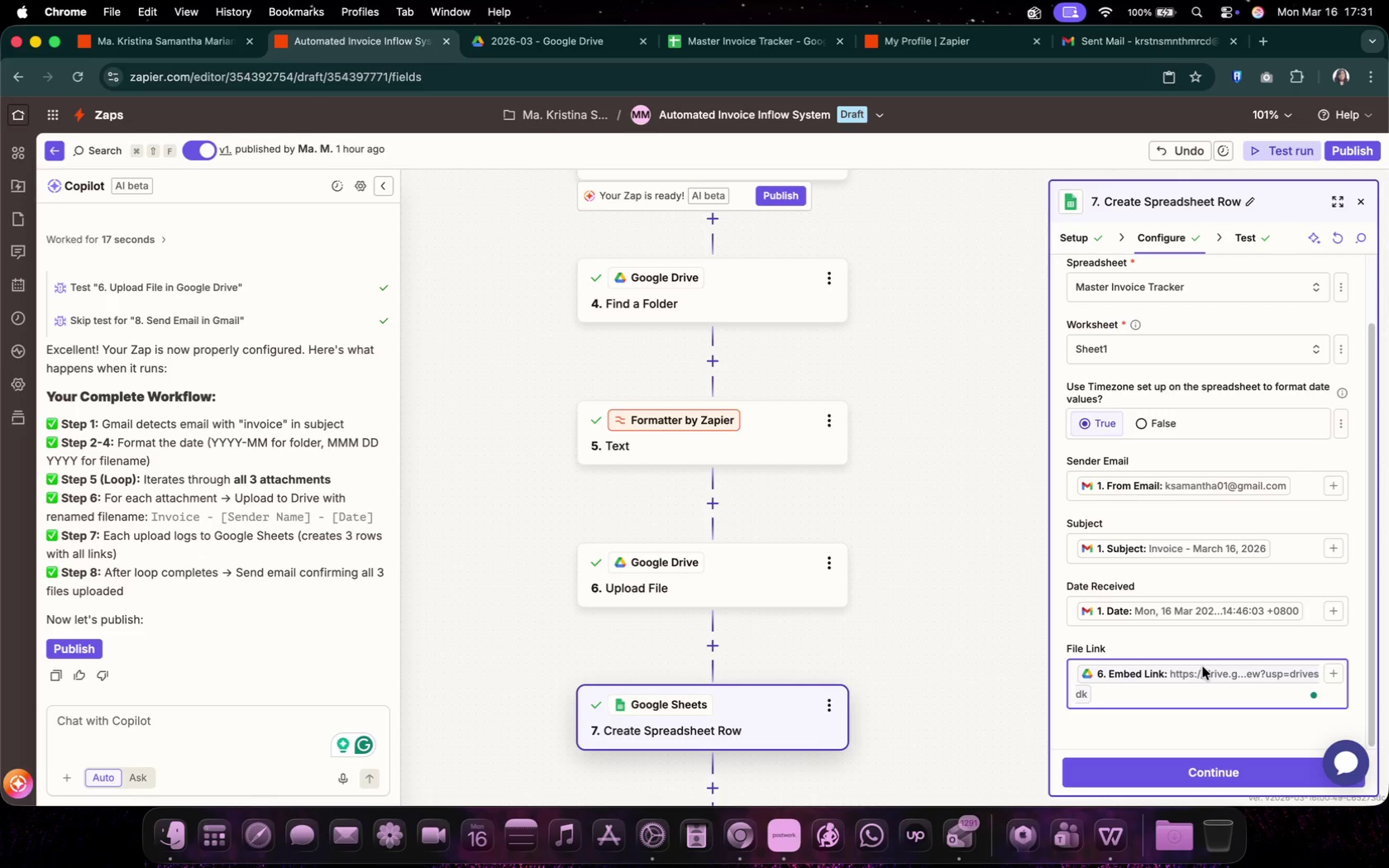 
left_click([1204, 671])
 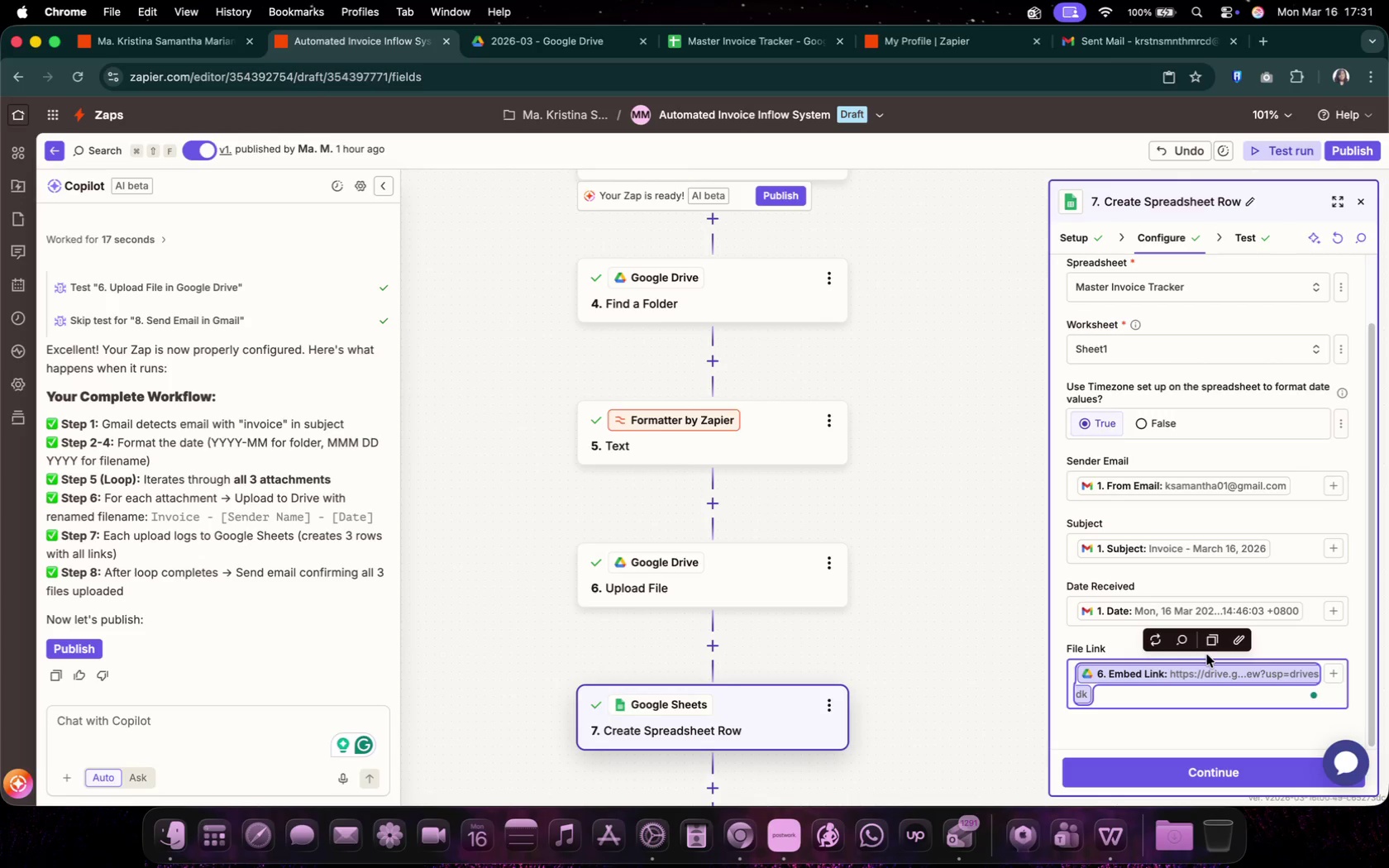 
left_click([1151, 647])
 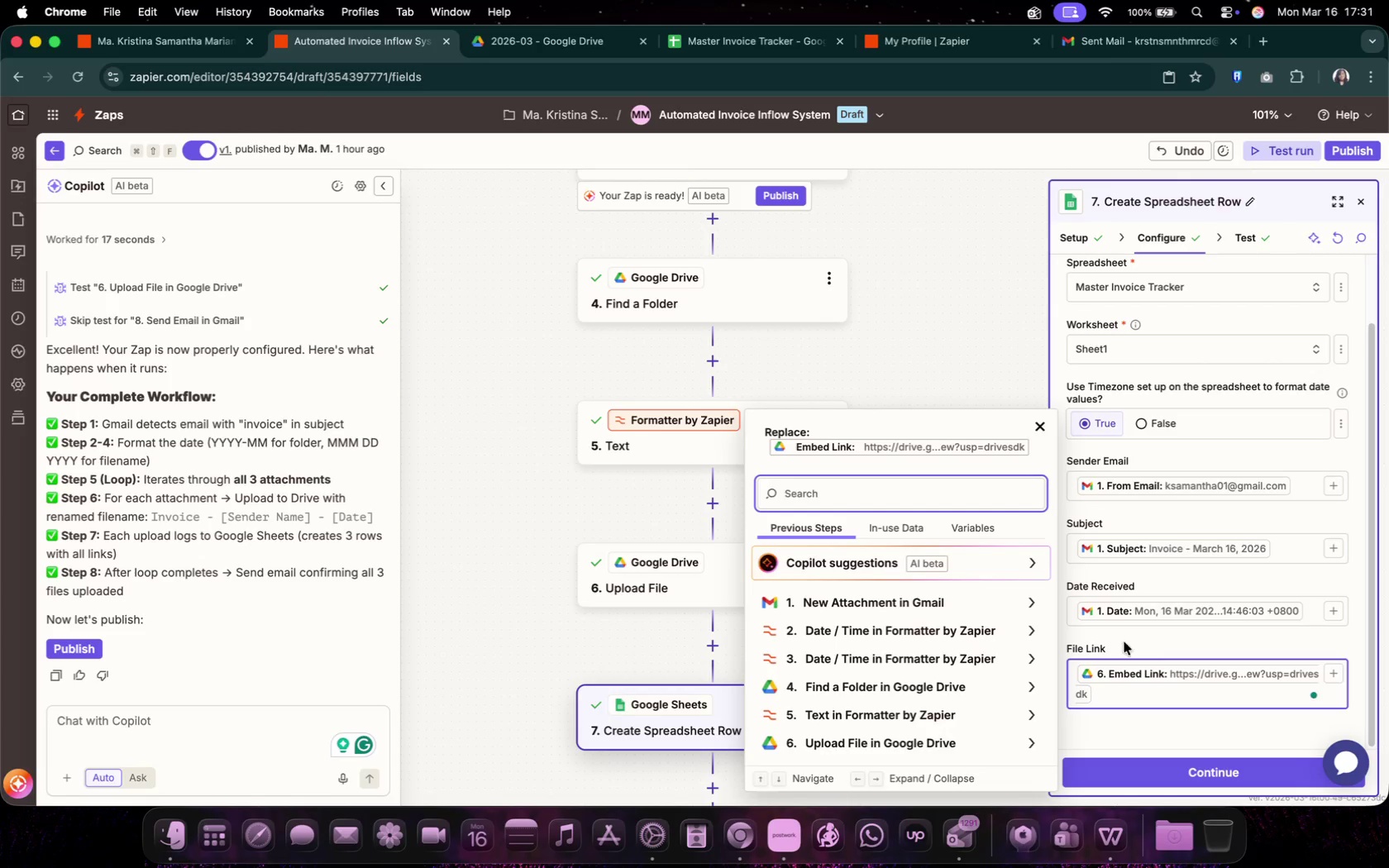 
left_click([857, 749])
 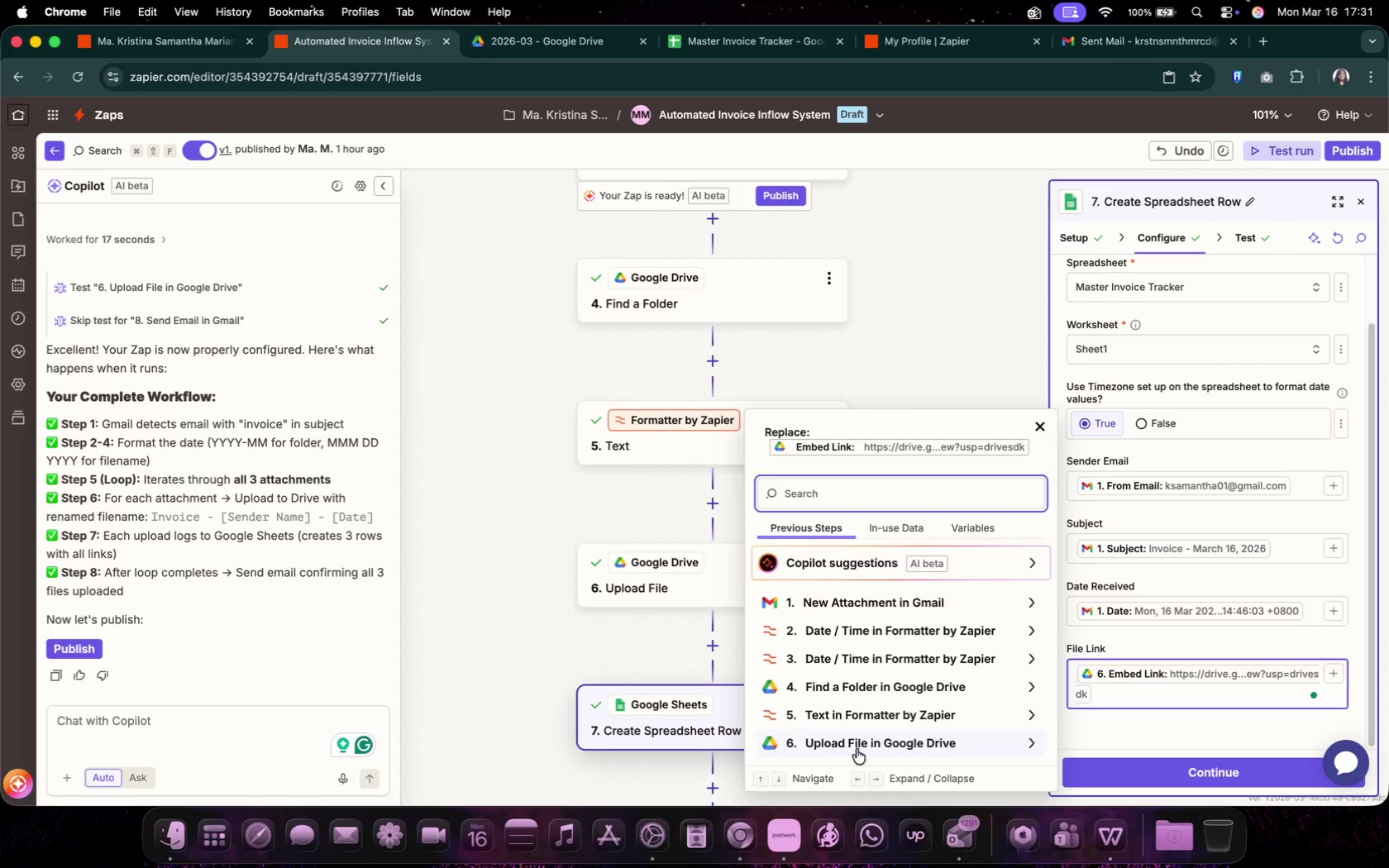 
scroll: coordinate [968, 703], scroll_direction: down, amount: 303.0
 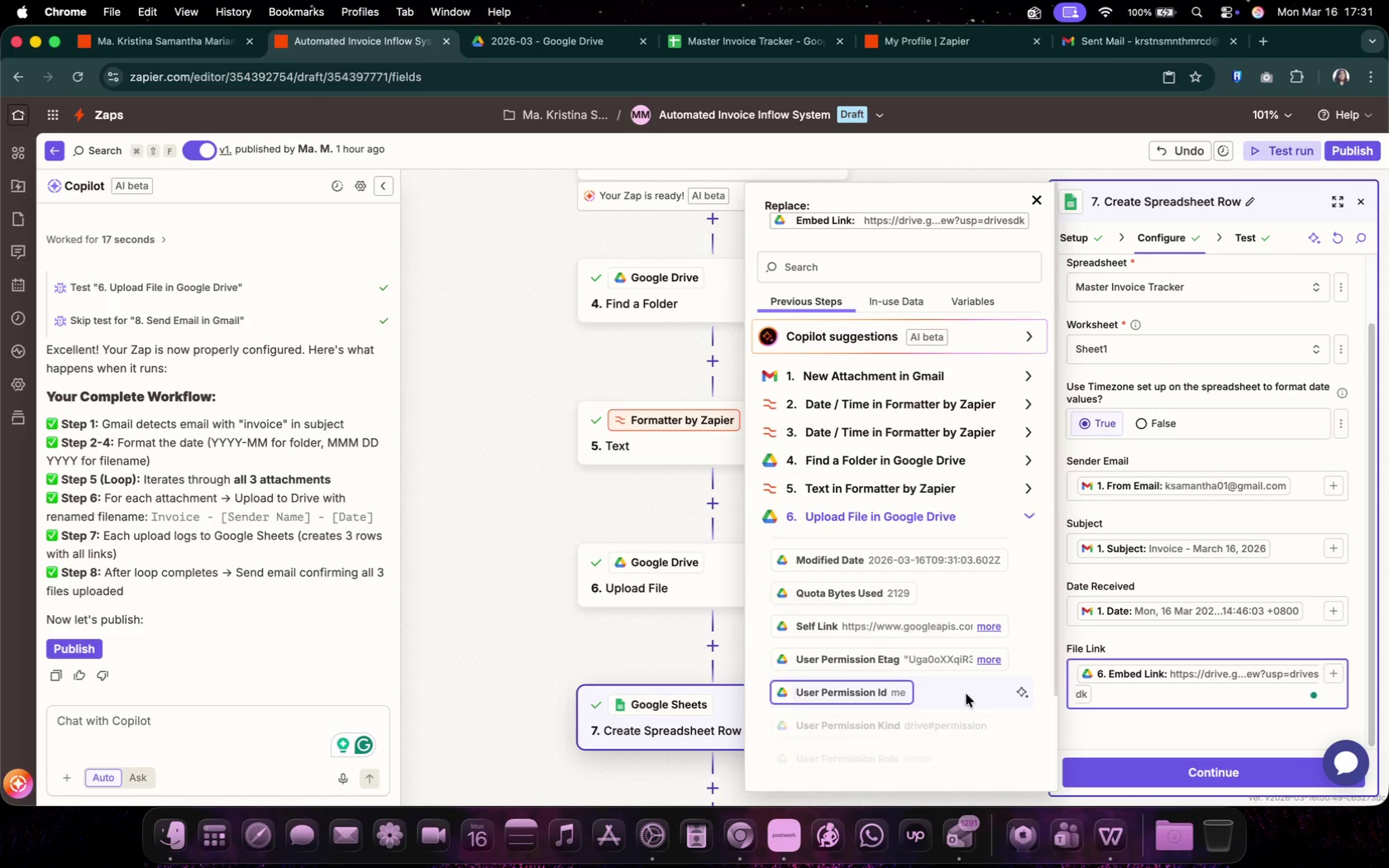 
scroll: coordinate [889, 623], scroll_direction: down, amount: 74.0
 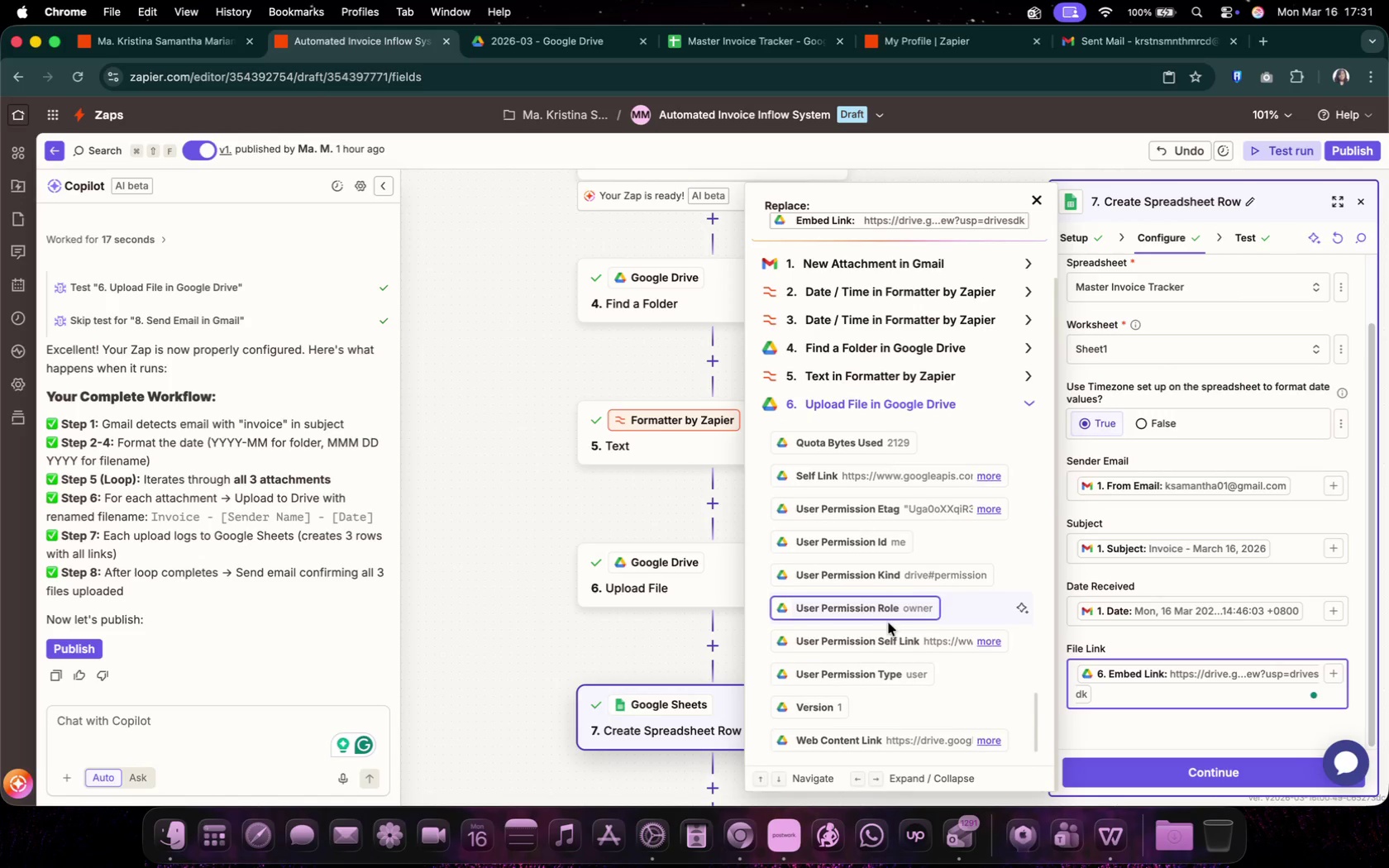 
scroll: coordinate [905, 621], scroll_direction: up, amount: 15.0
 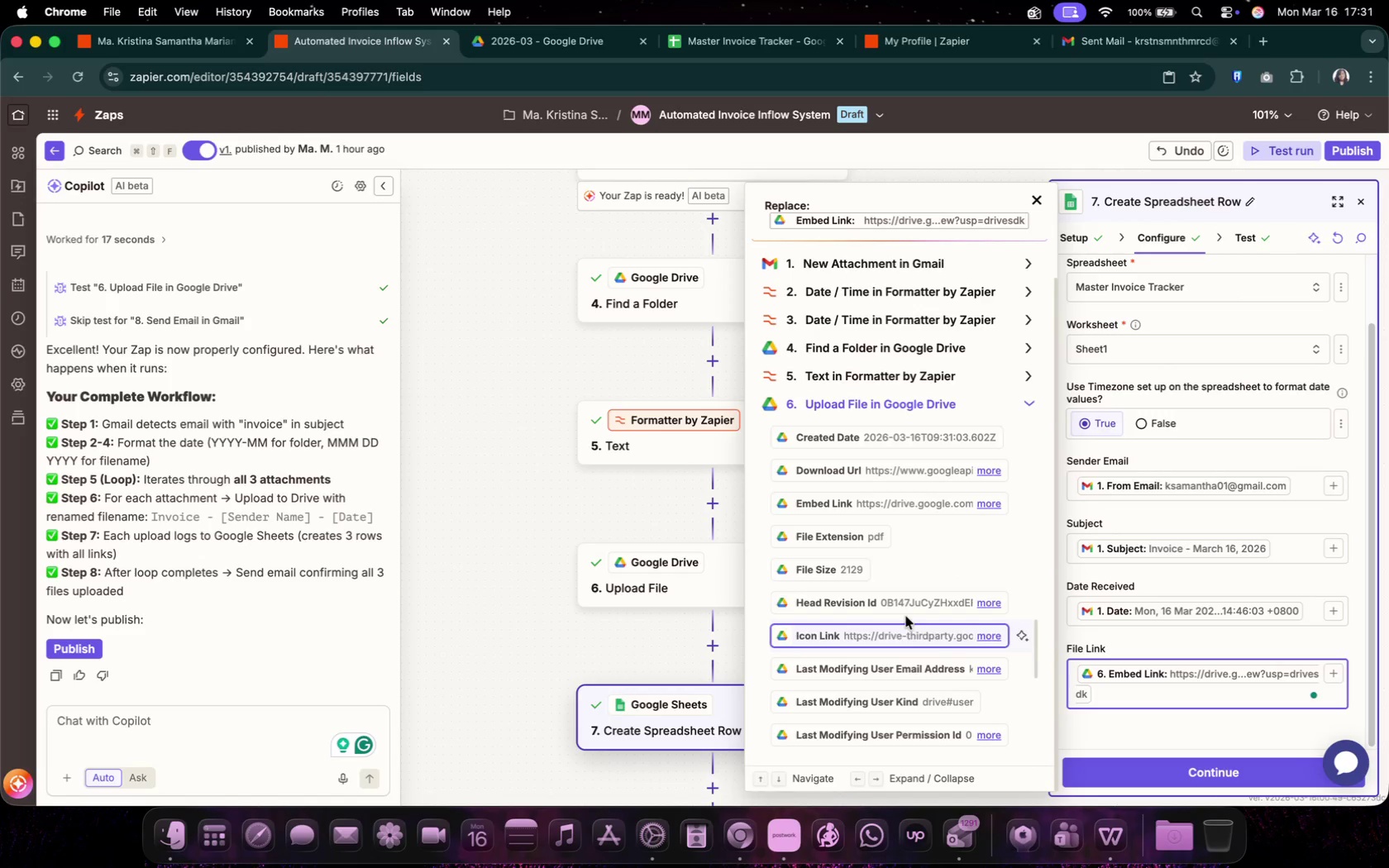 
left_click([931, 509])
 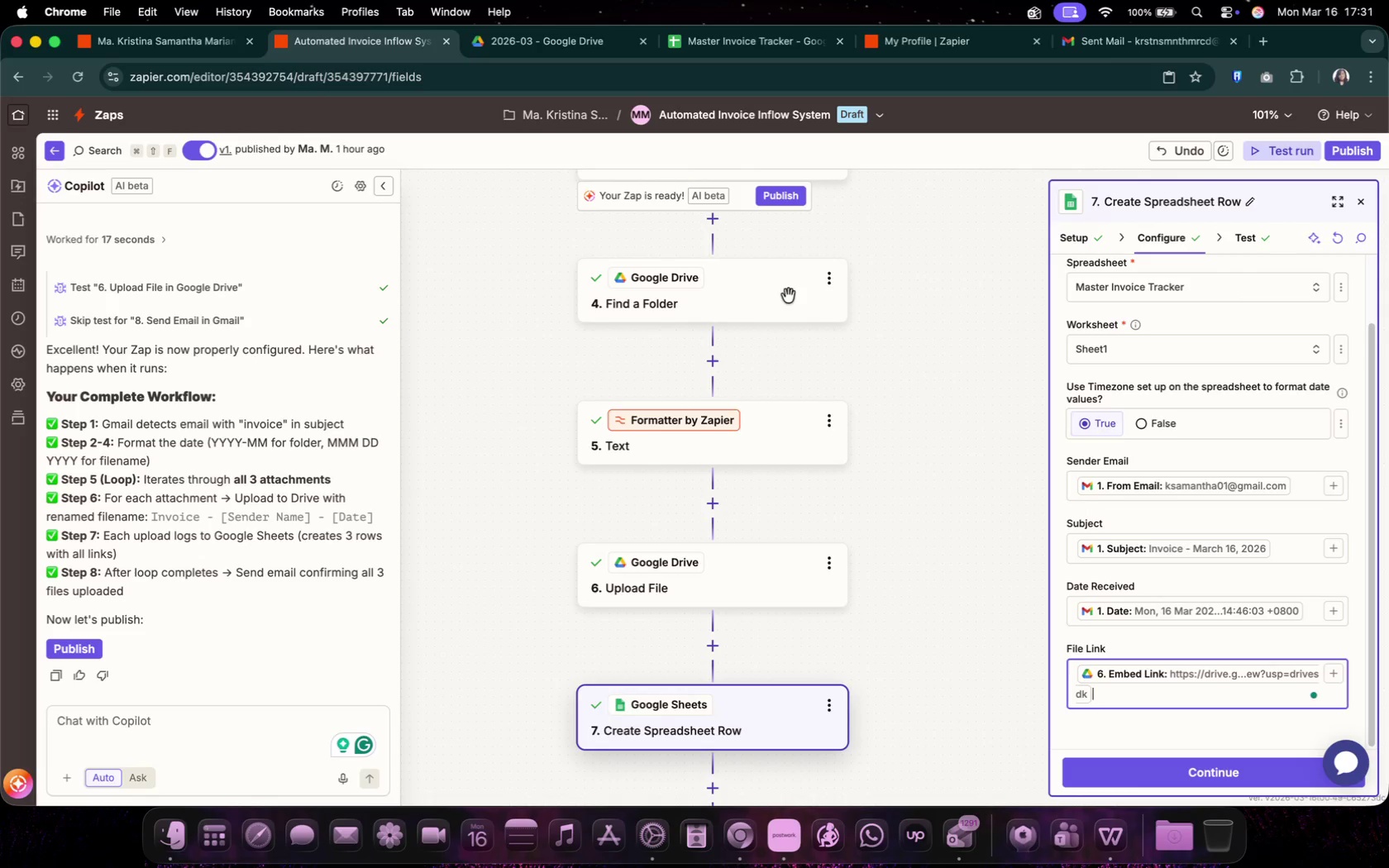 
left_click([519, 31])
 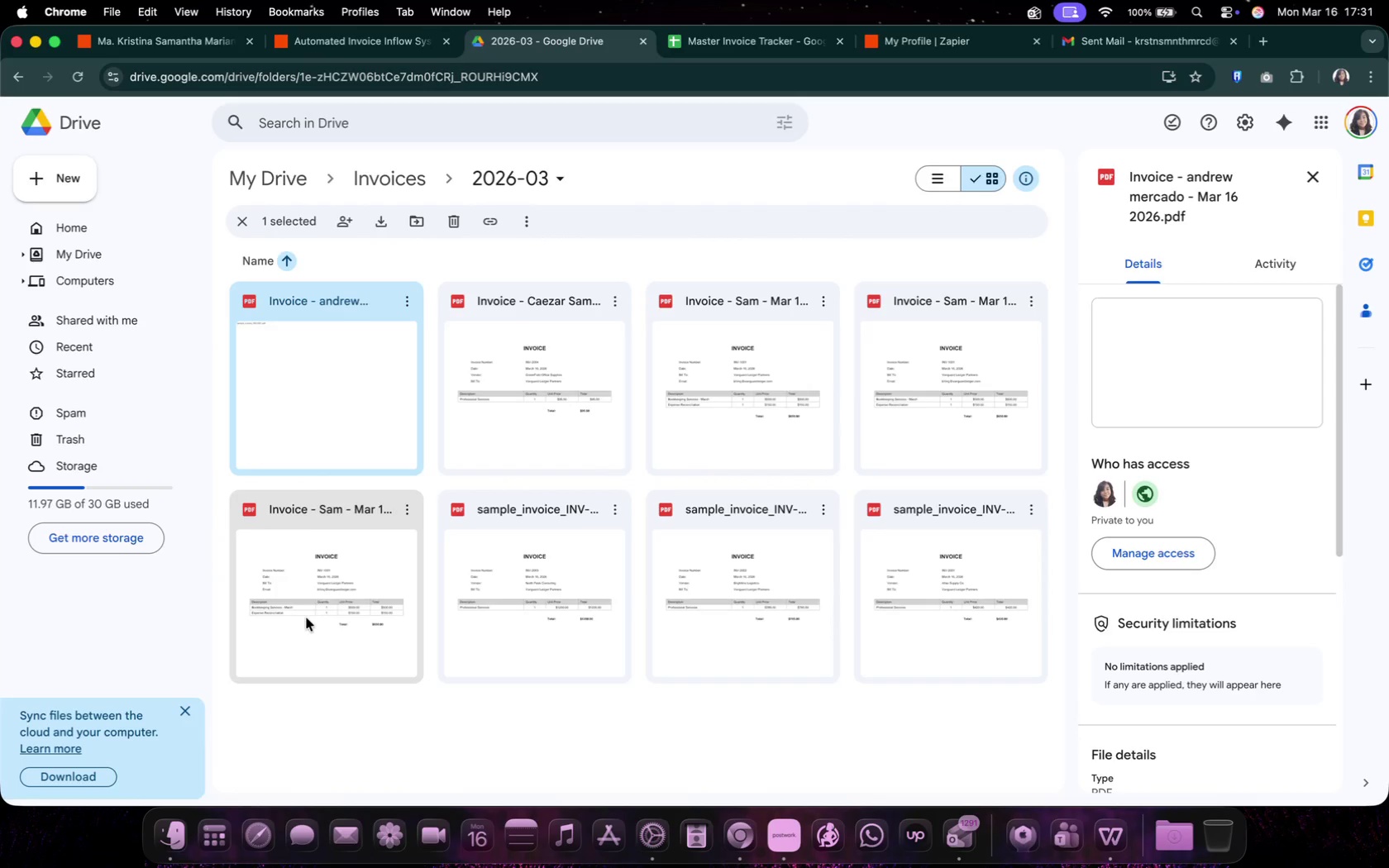 
left_click([594, 775])
 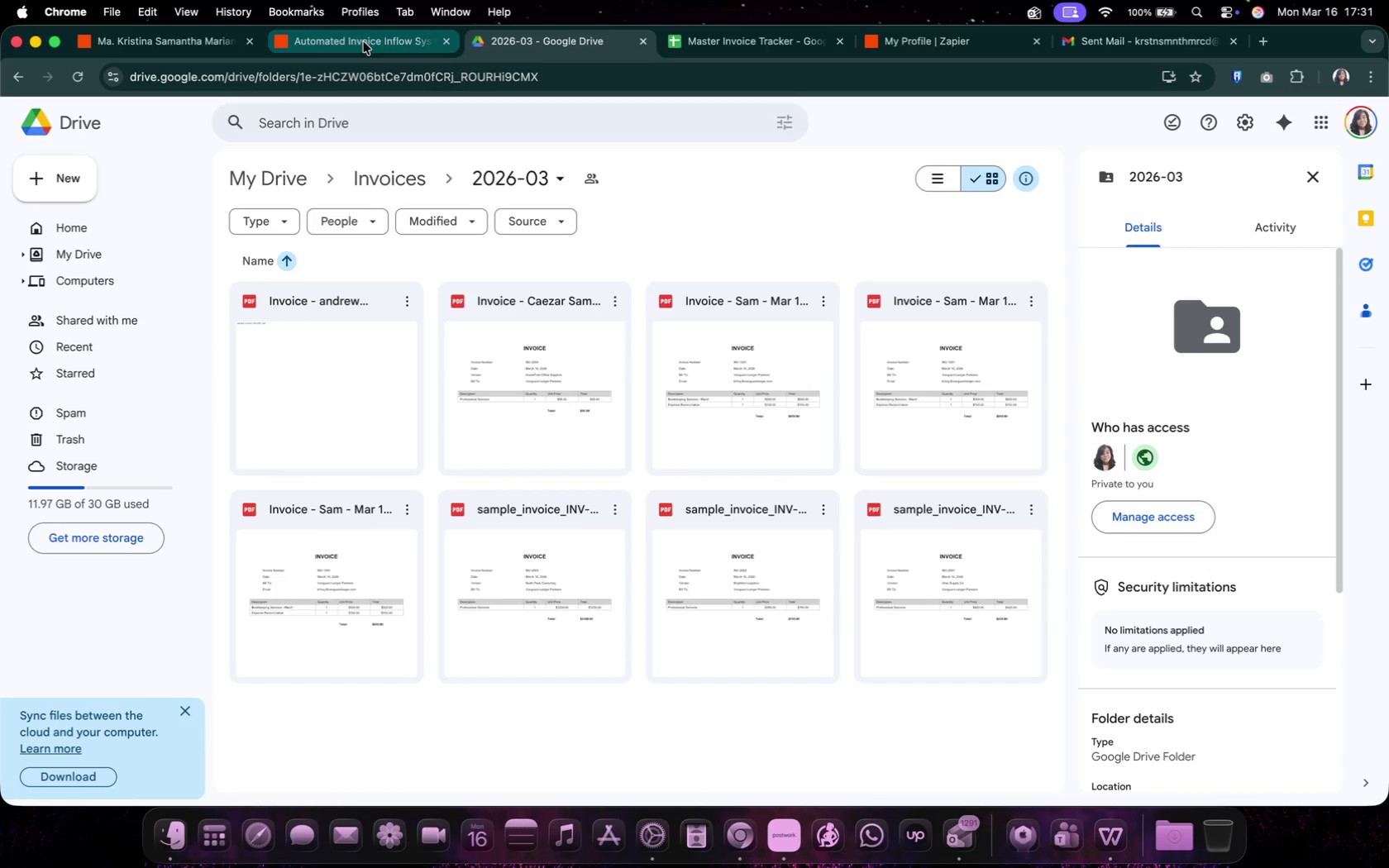 
left_click([364, 42])
 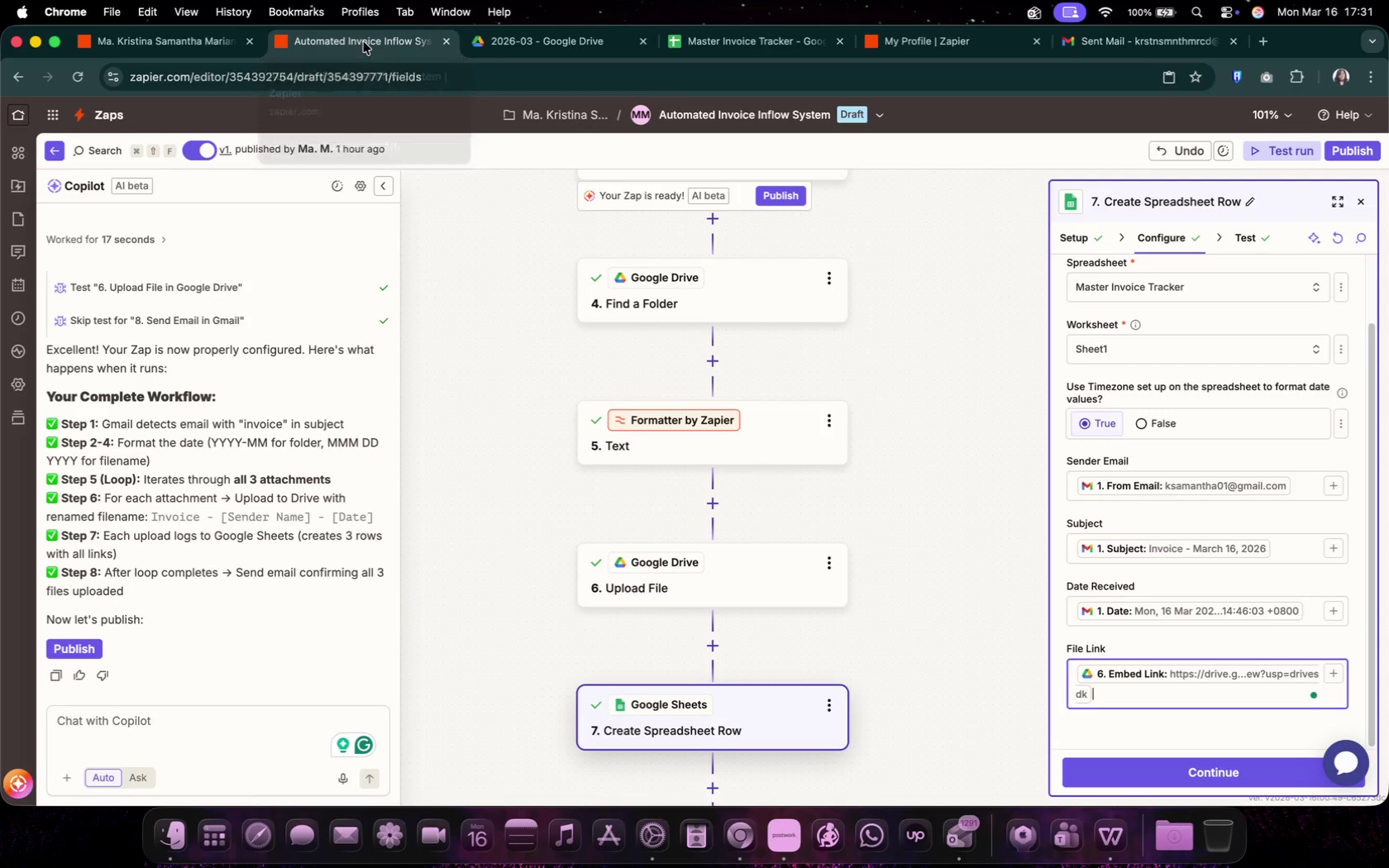 
scroll: coordinate [813, 675], scroll_direction: up, amount: 25.0
 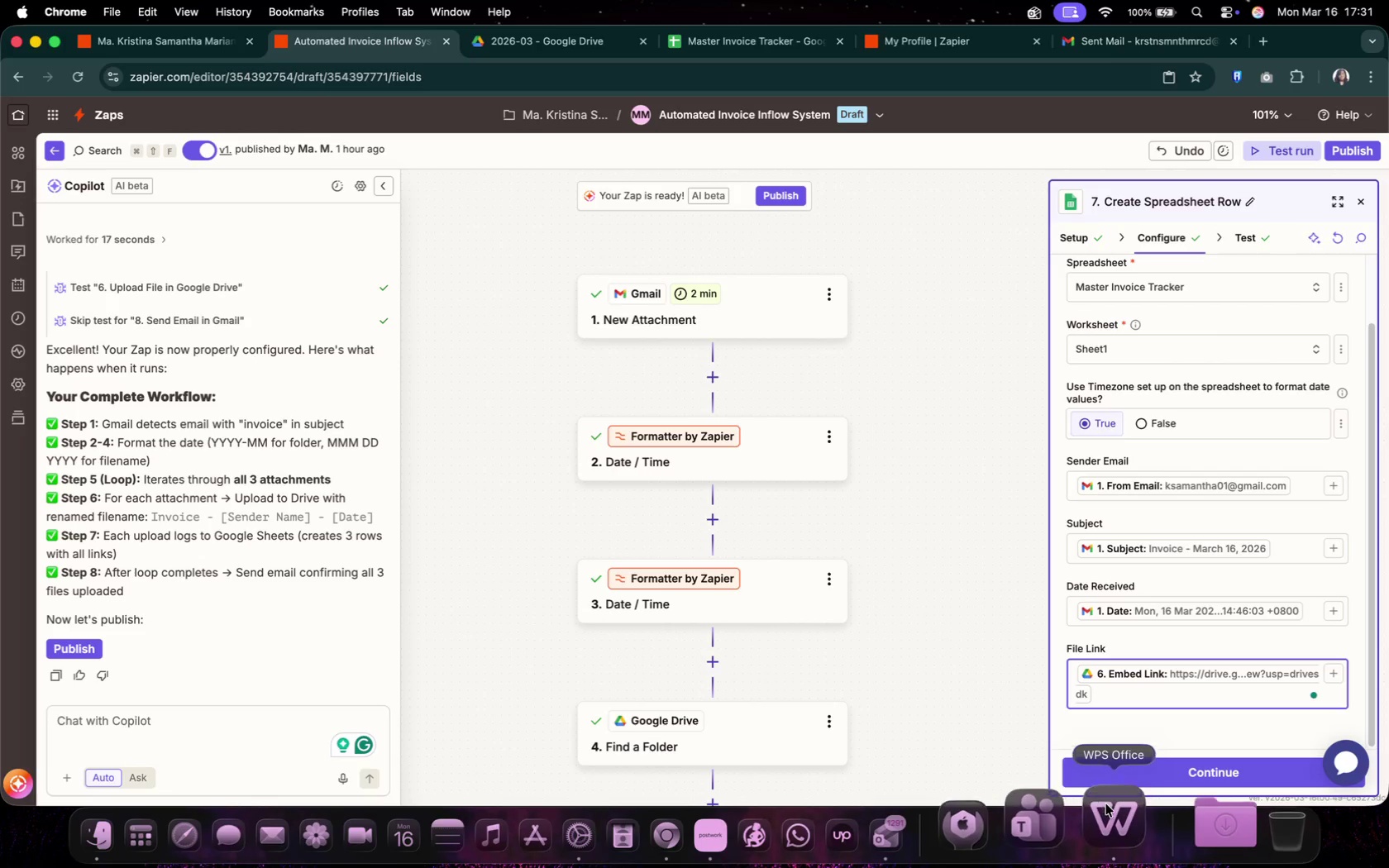 
left_click([1181, 762])
 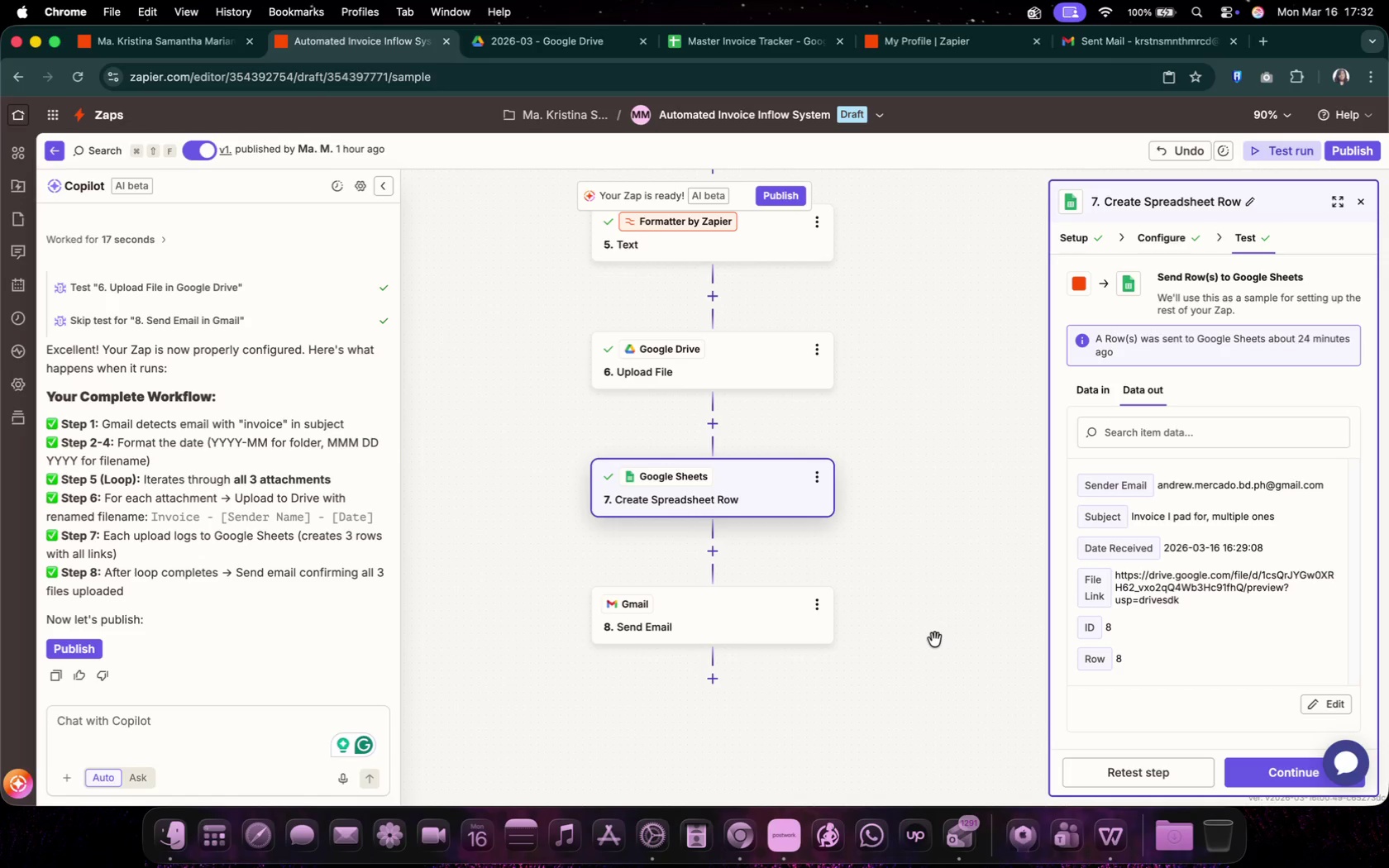 
wait(24.34)
 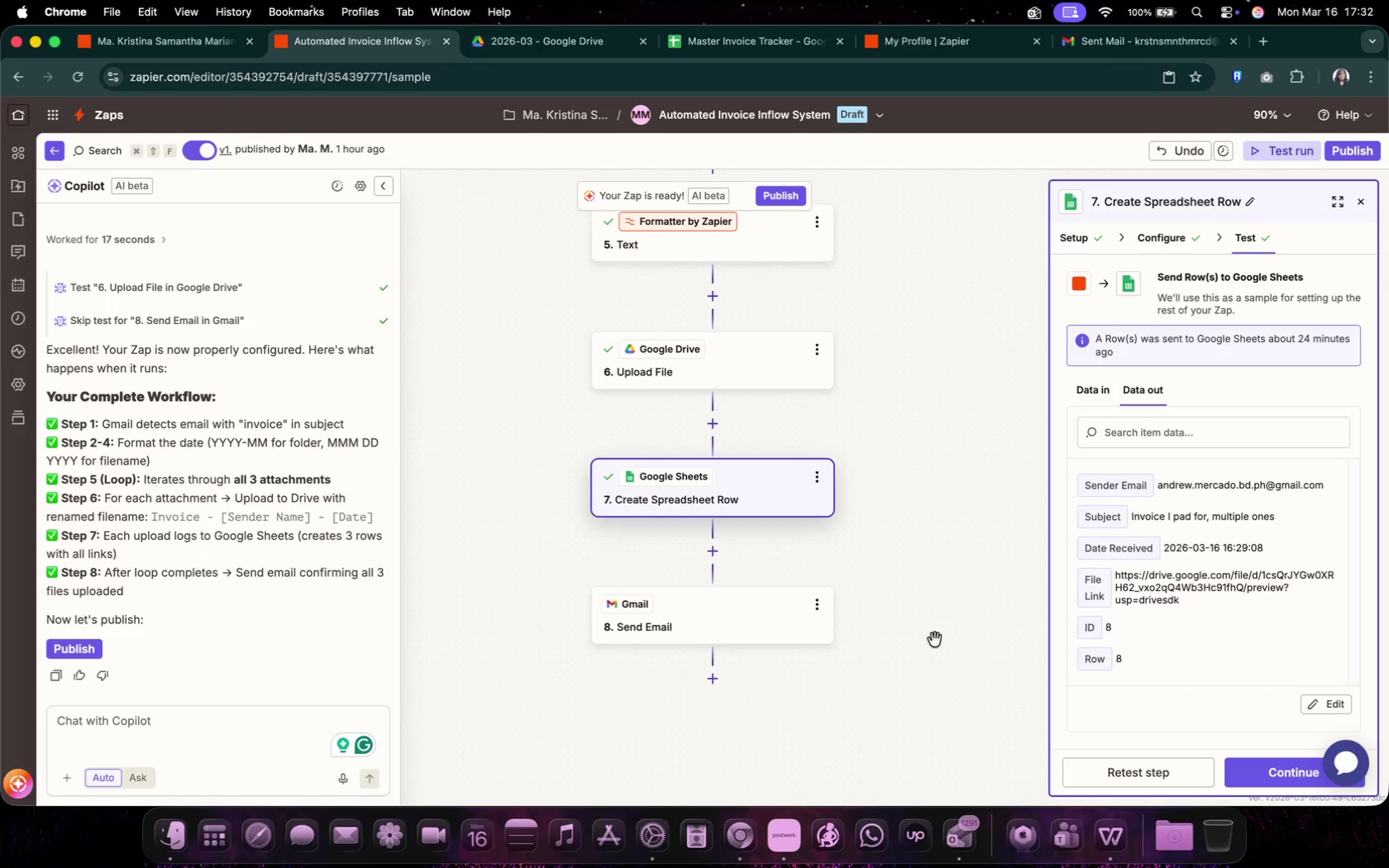 
scroll: coordinate [797, 627], scroll_direction: down, amount: 9.0
 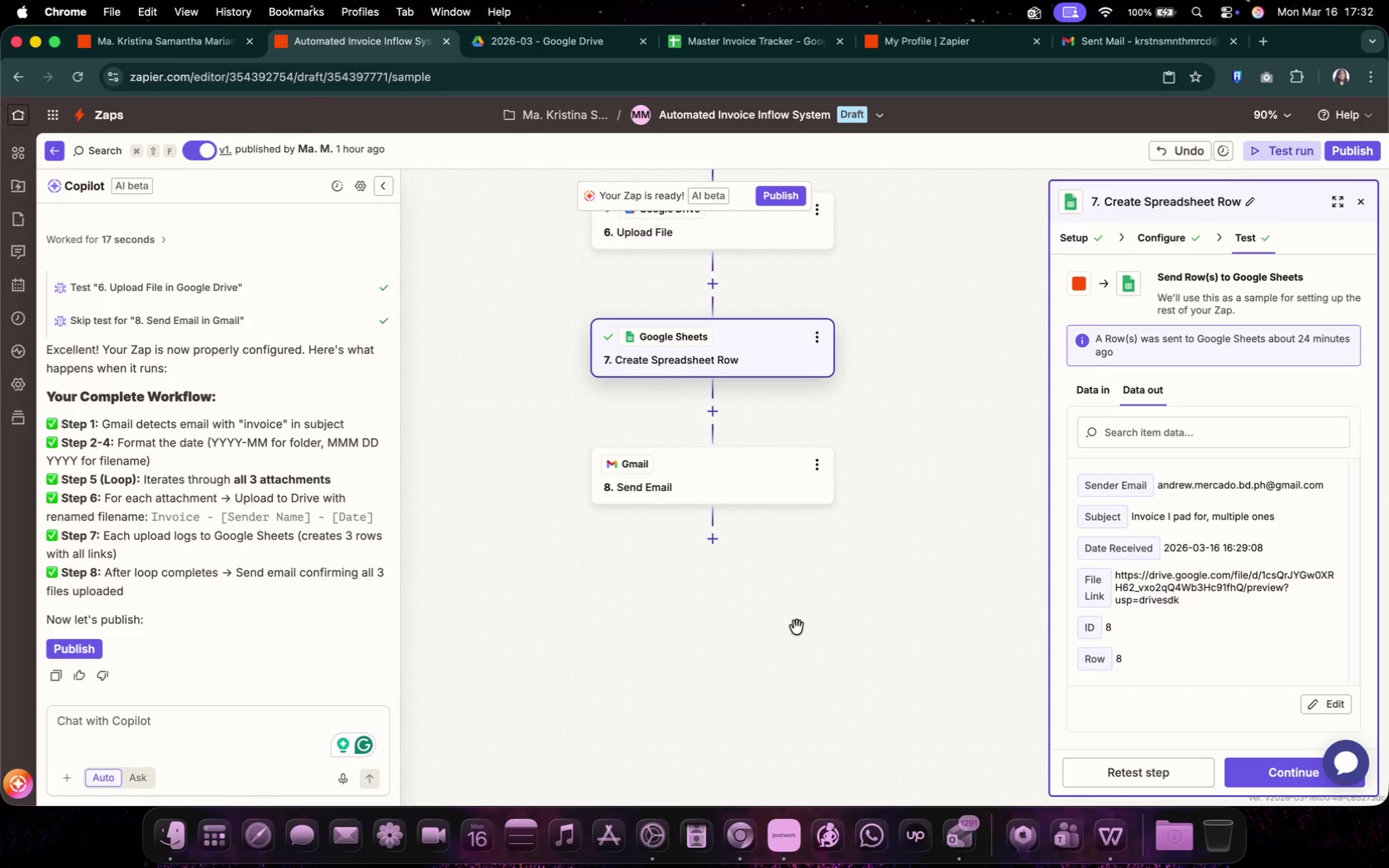 
wait(6.64)
 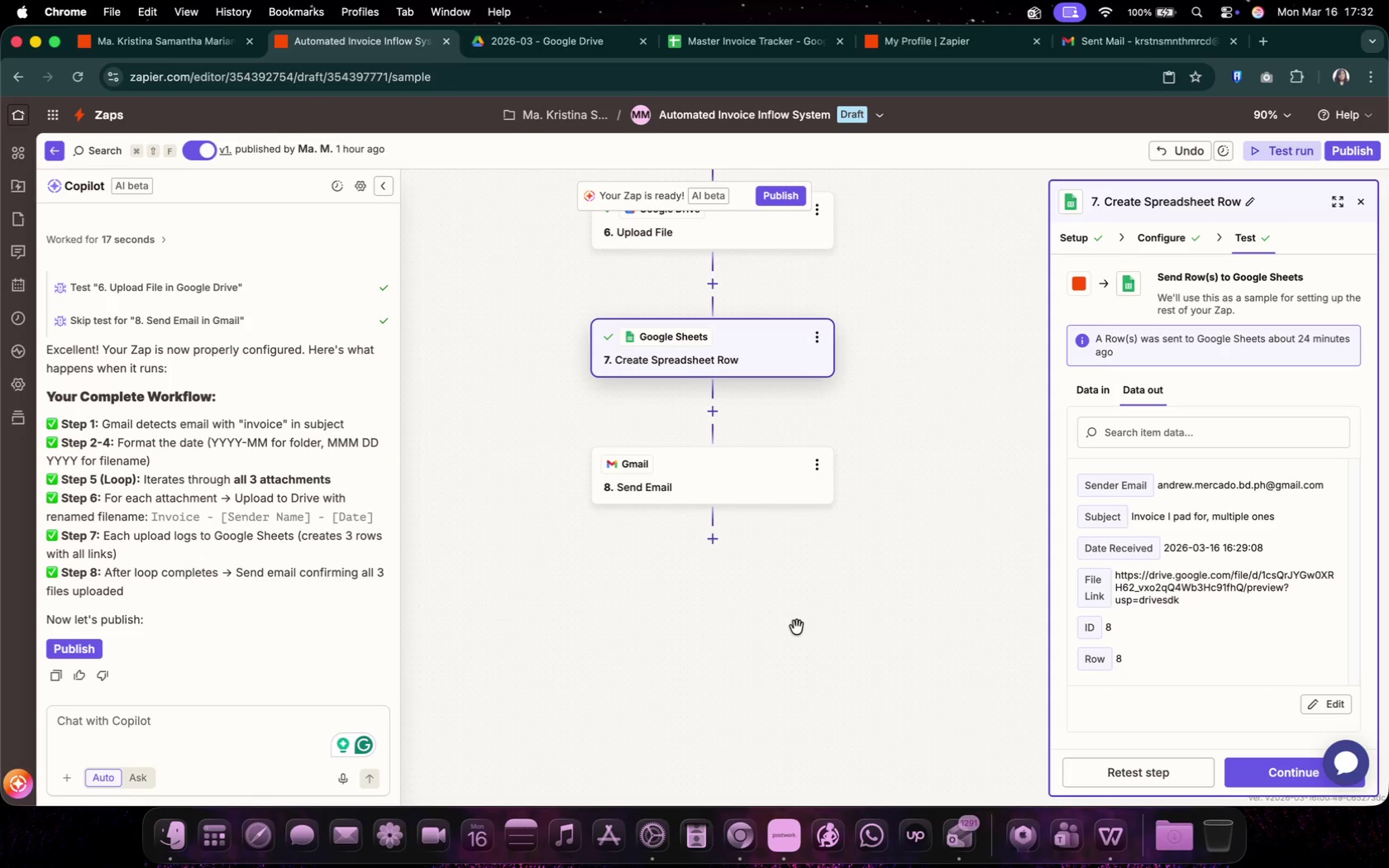 
left_click([1164, 765])
 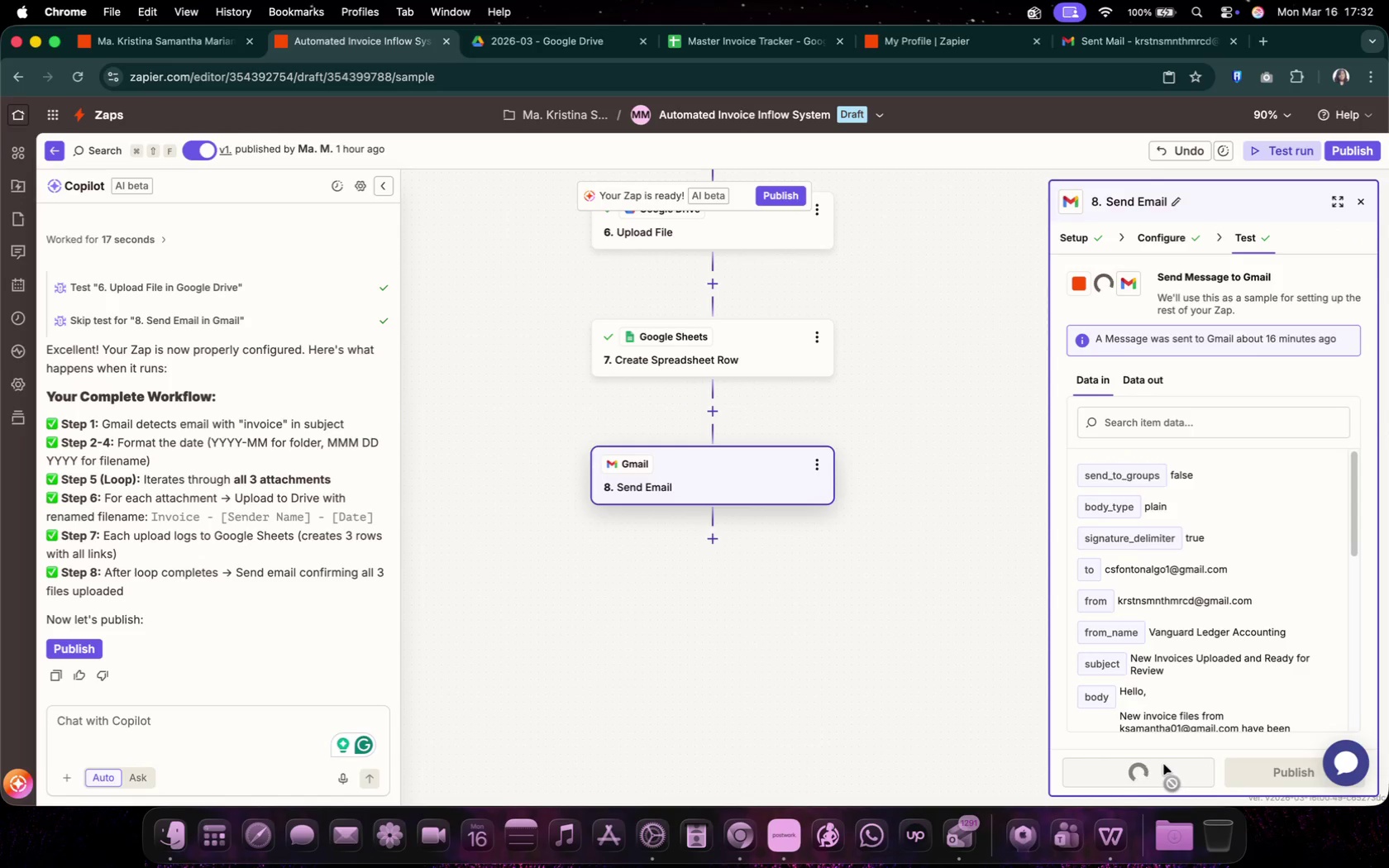 
scroll: coordinate [892, 592], scroll_direction: up, amount: 7.0
 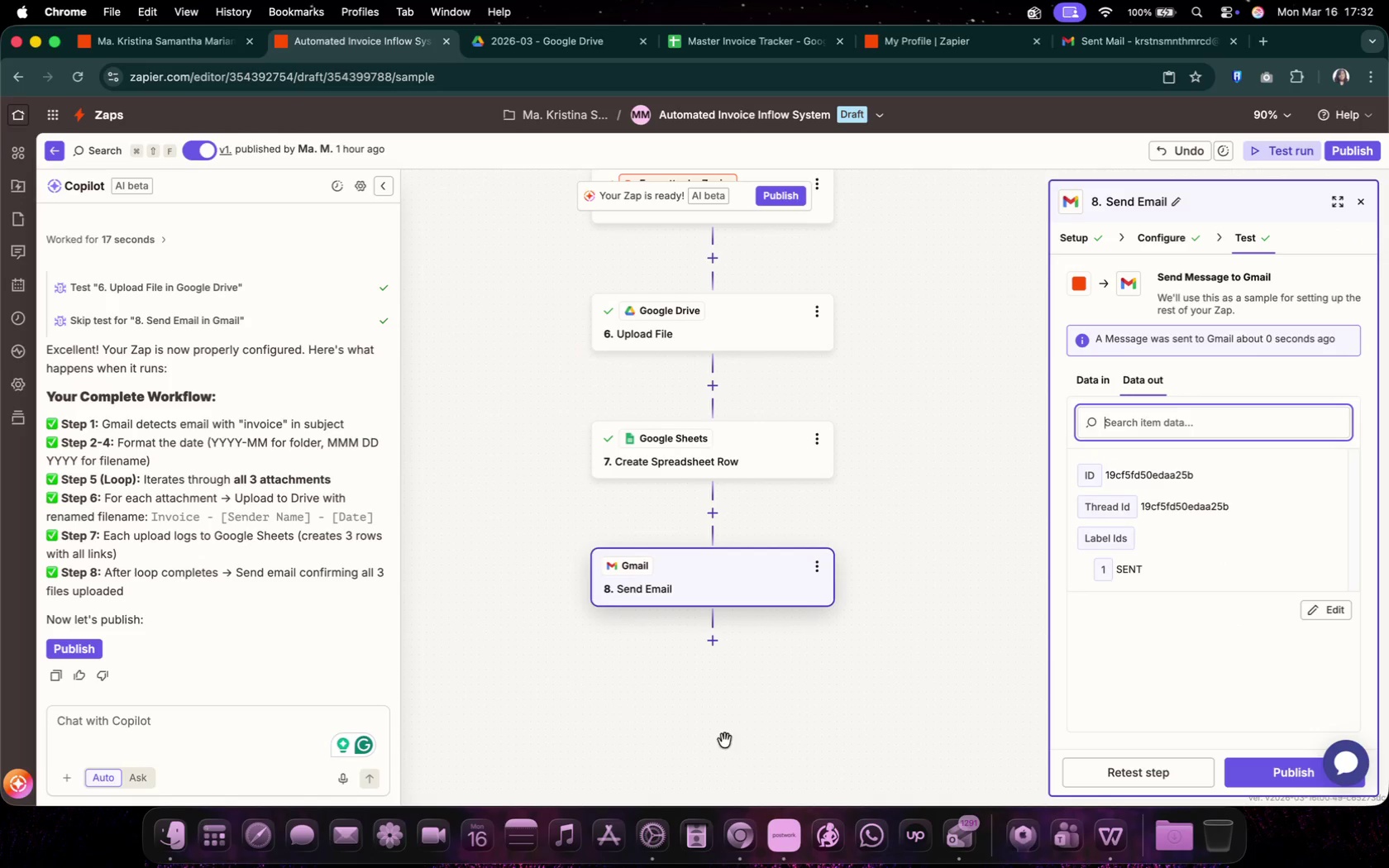 
left_click([780, 836])